 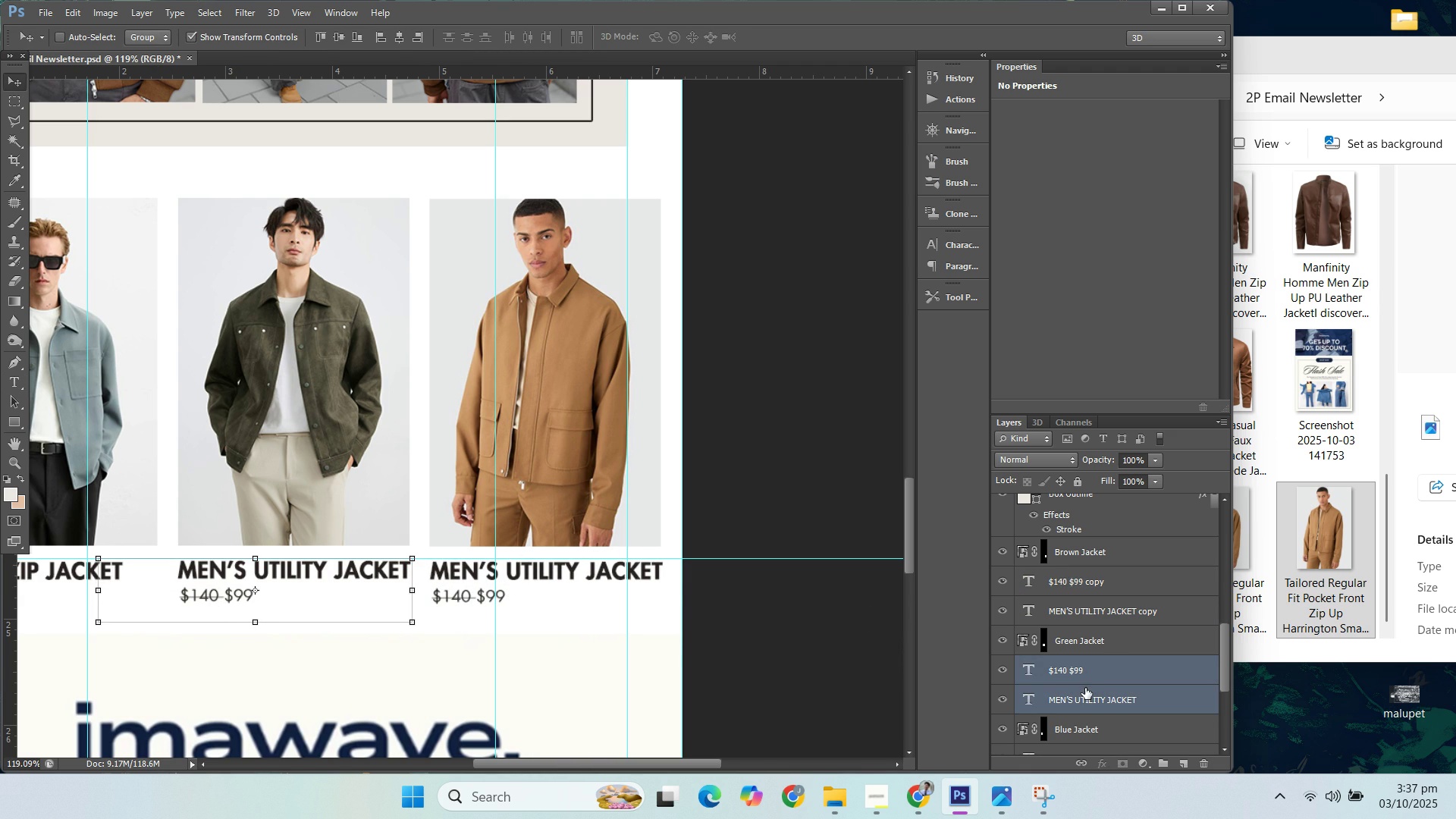 
key(ArrowLeft)
 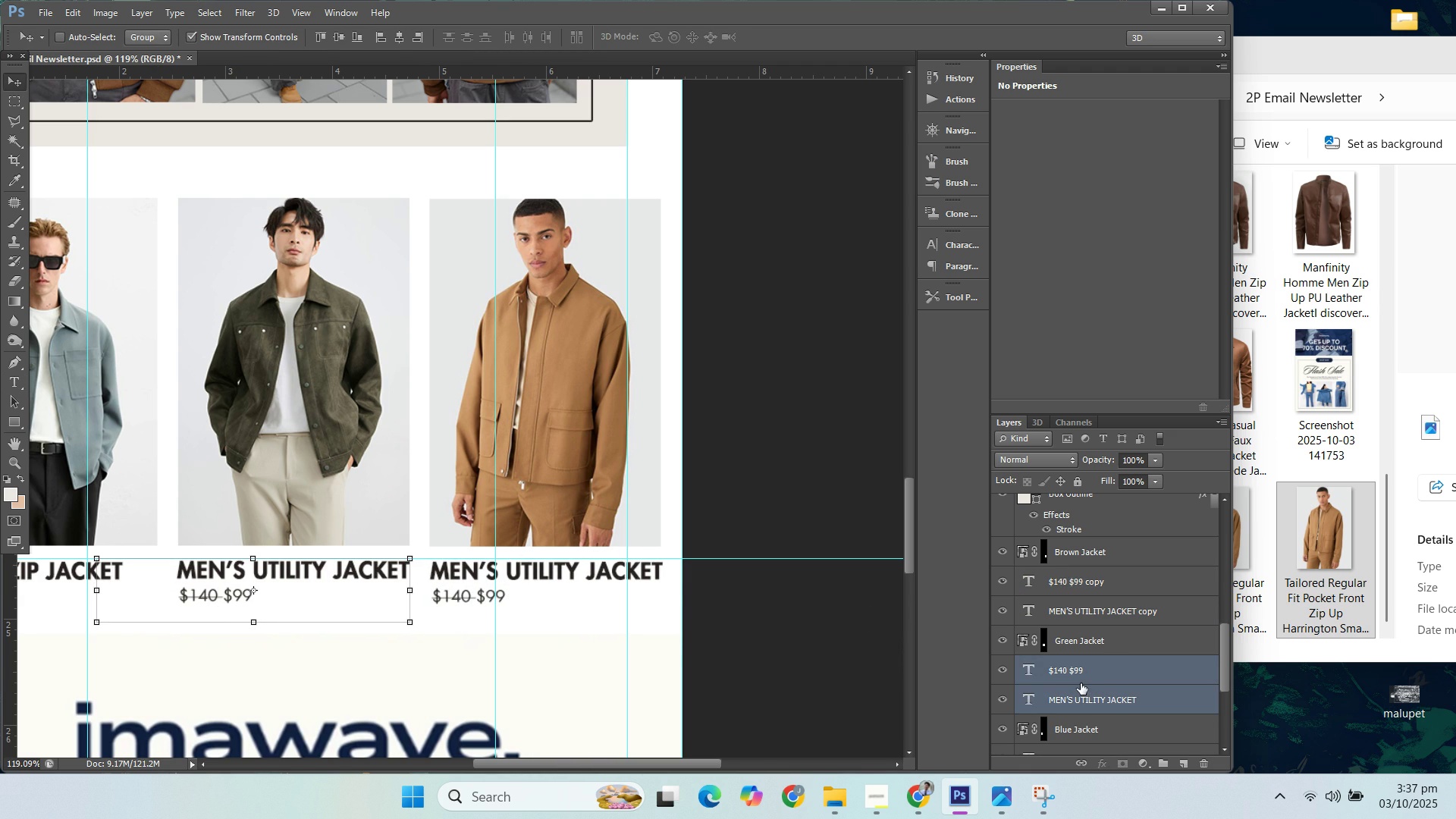 
key(ArrowLeft)
 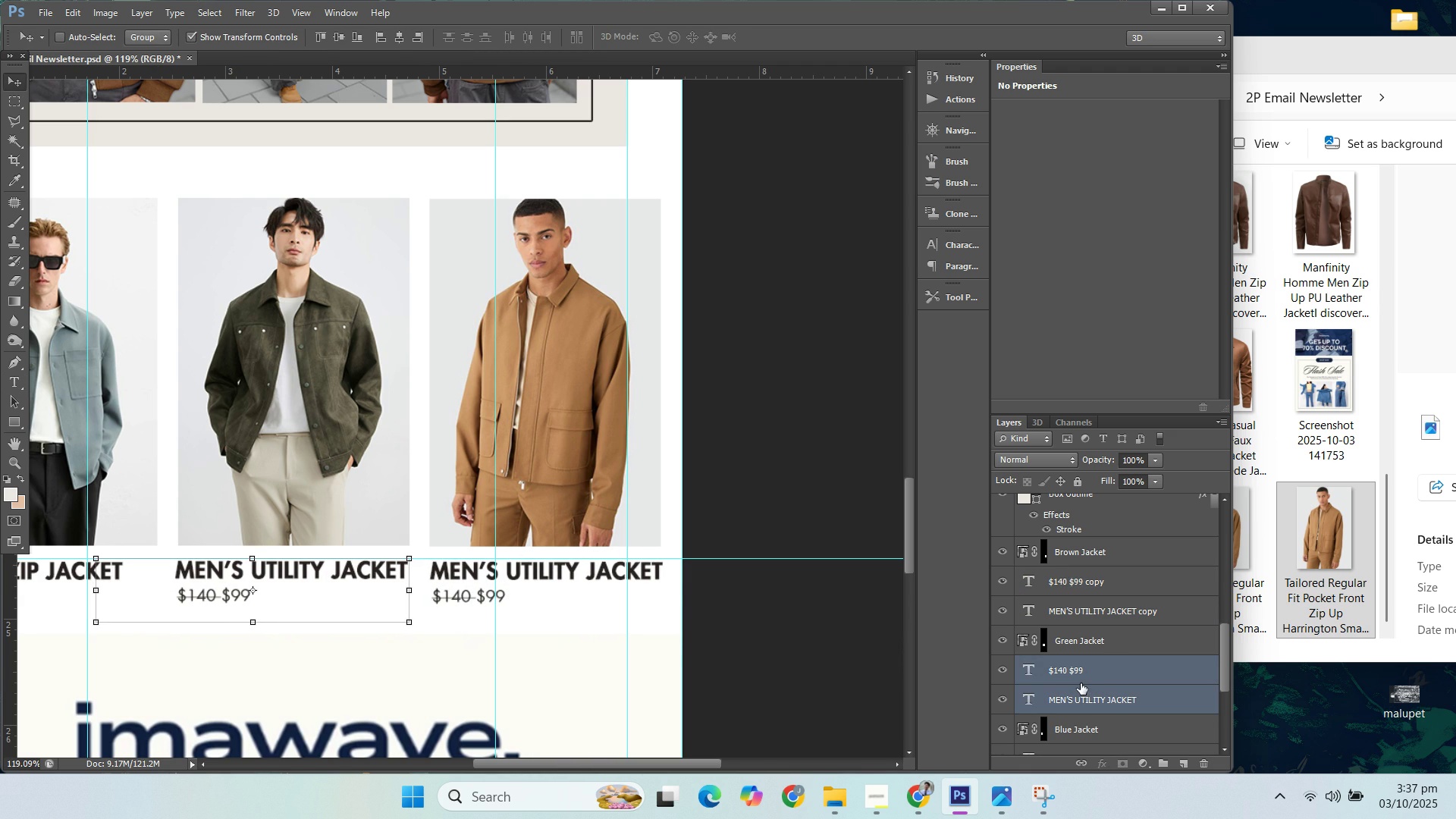 
key(ArrowLeft)
 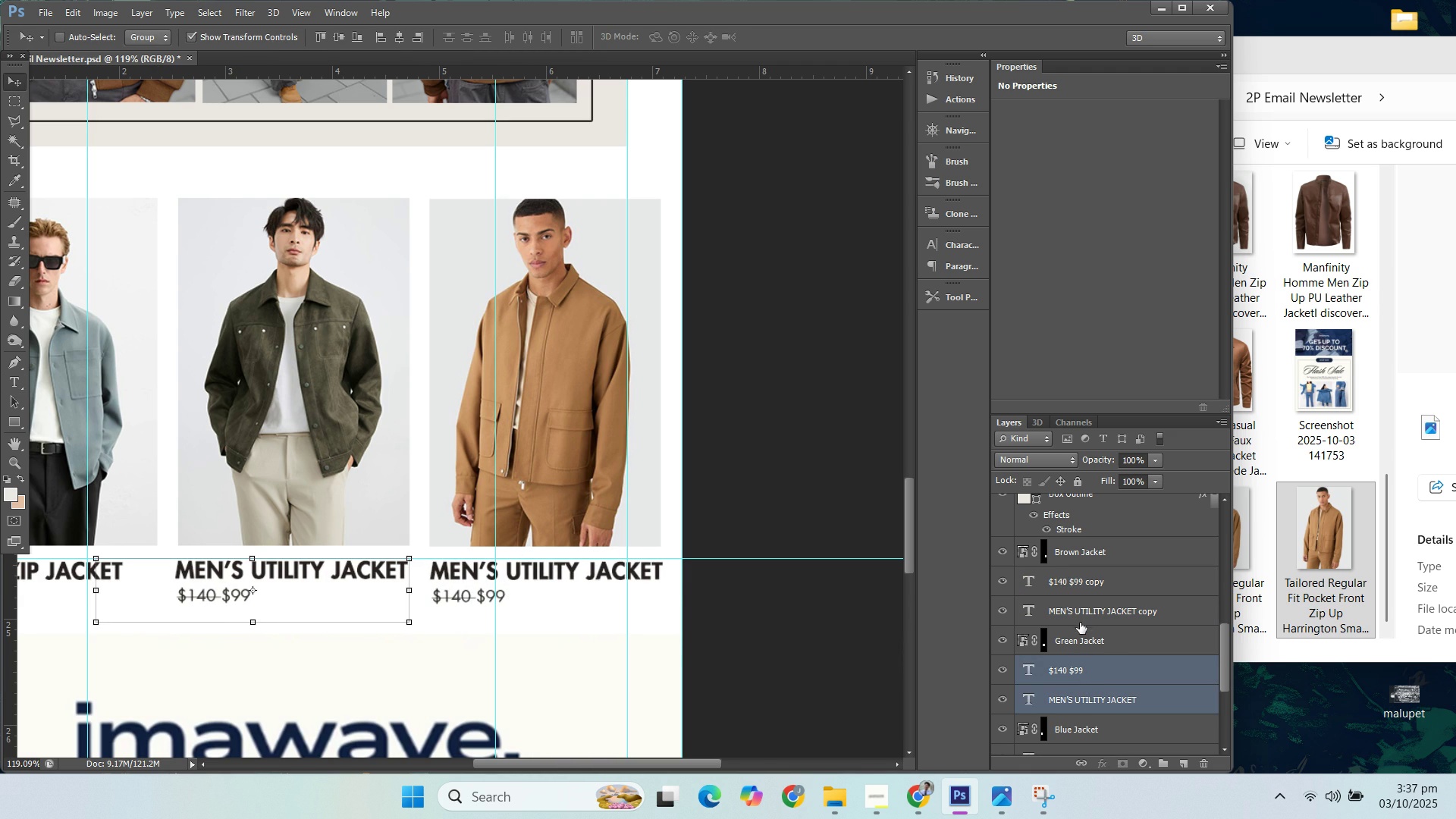 
left_click([1081, 618])